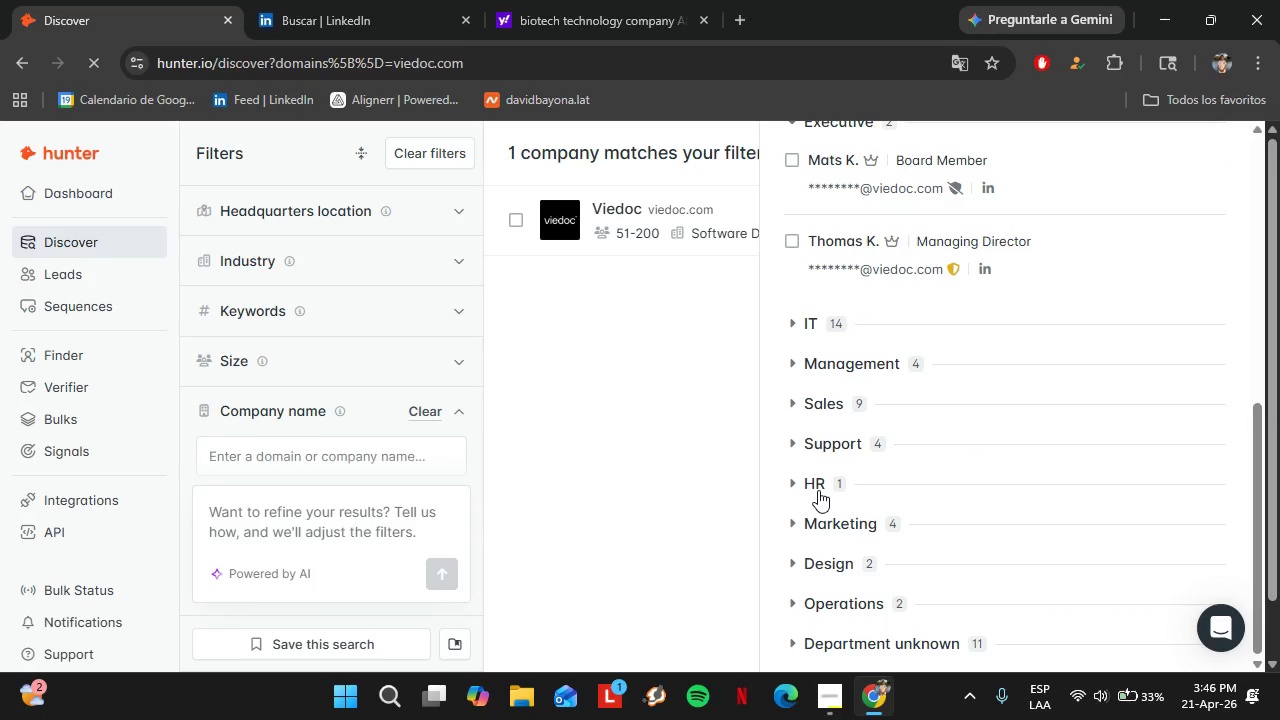 
left_click([818, 490])
 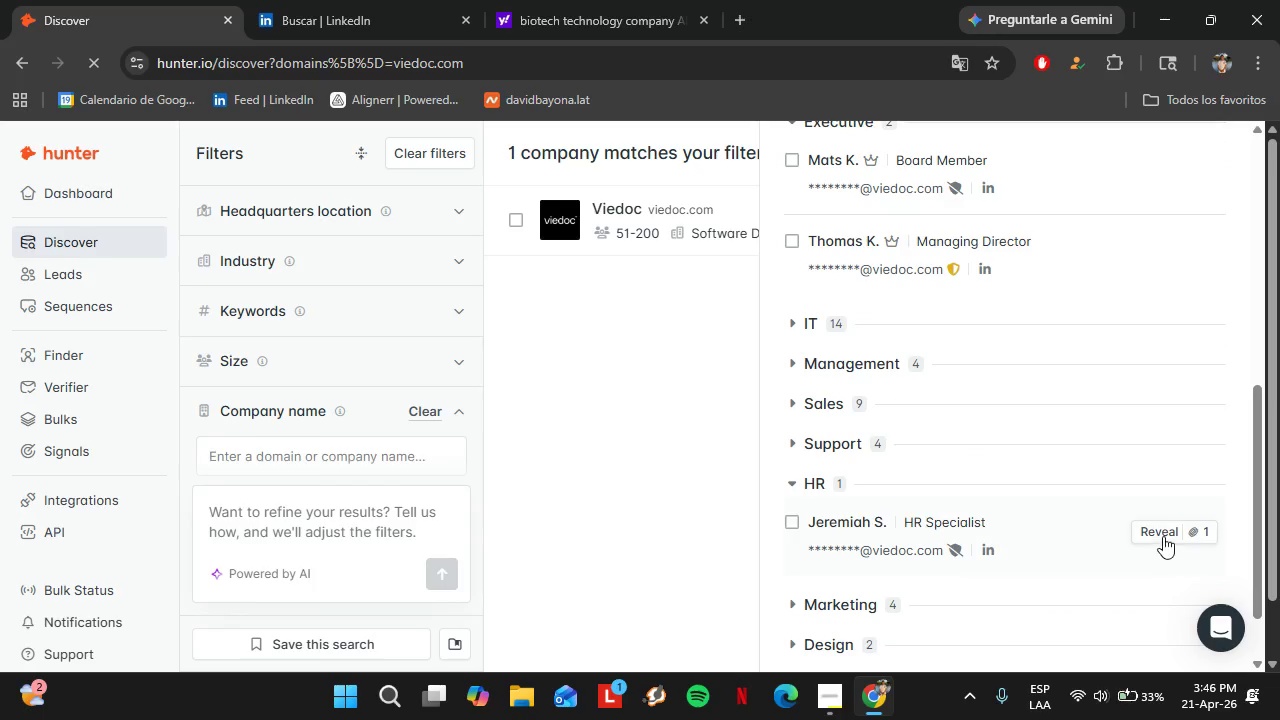 
left_click([1163, 535])
 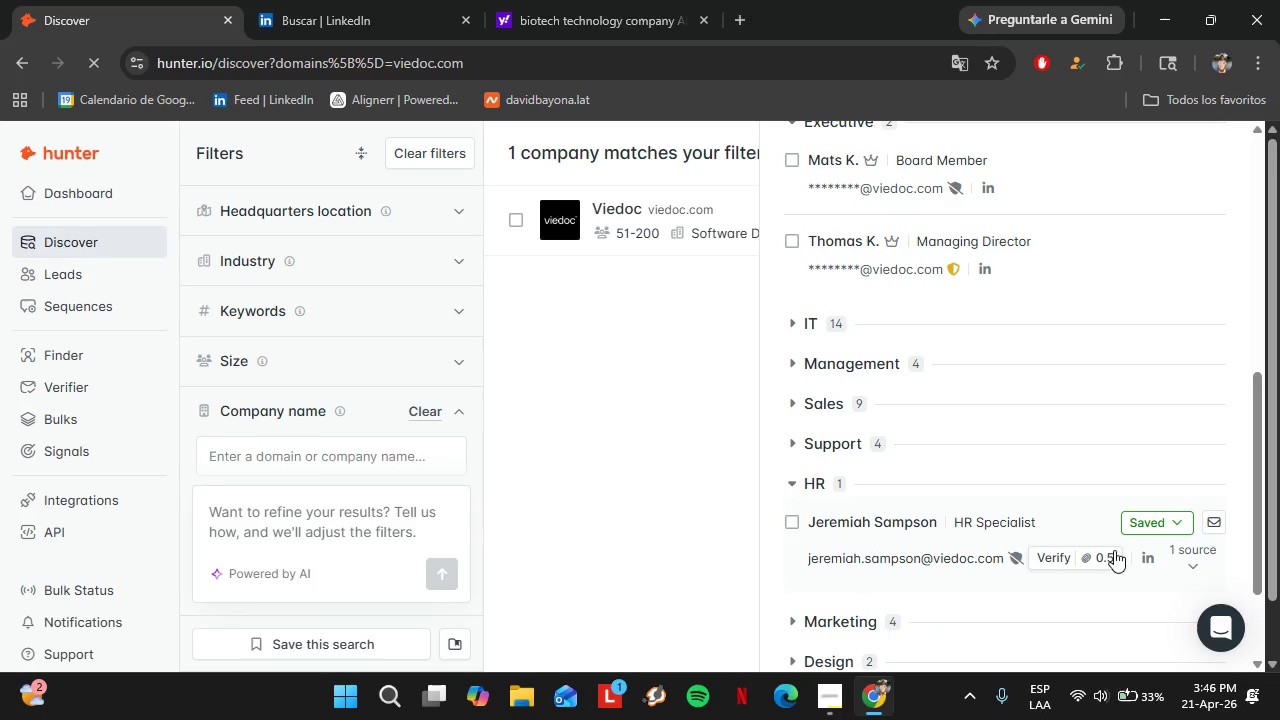 
left_click([1095, 556])
 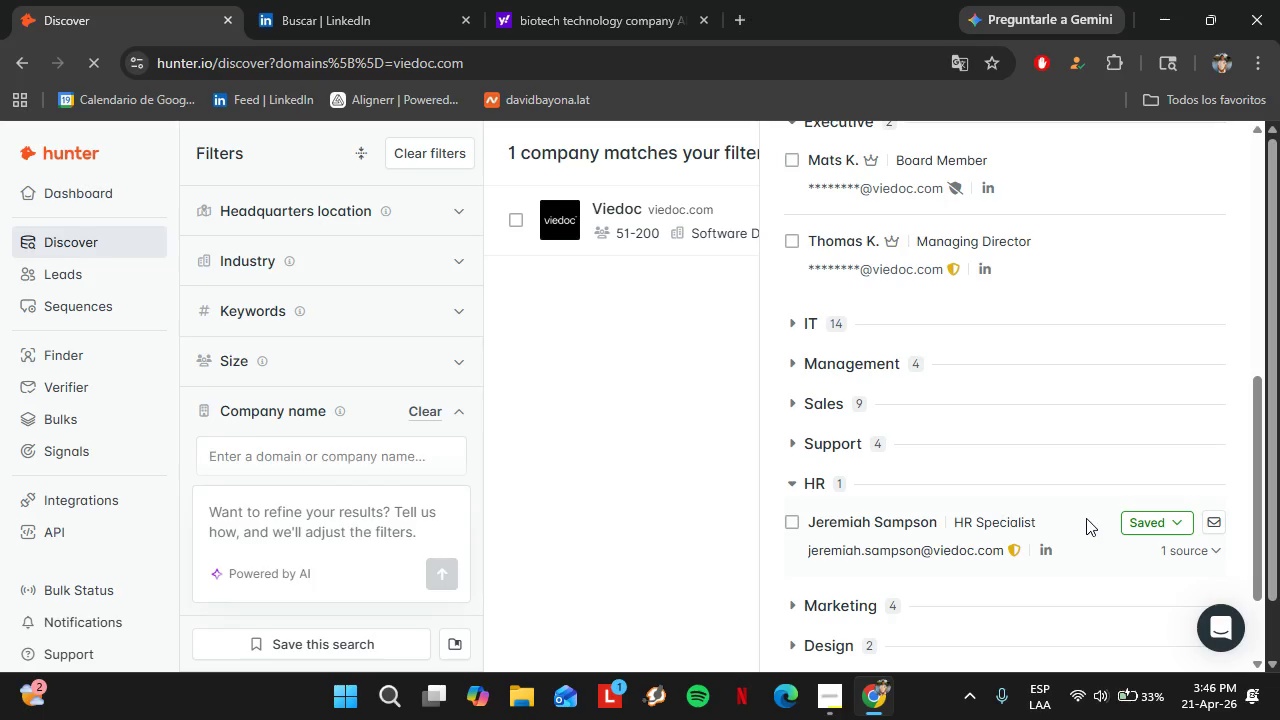 
scroll: coordinate [1092, 510], scroll_direction: up, amount: 9.0
 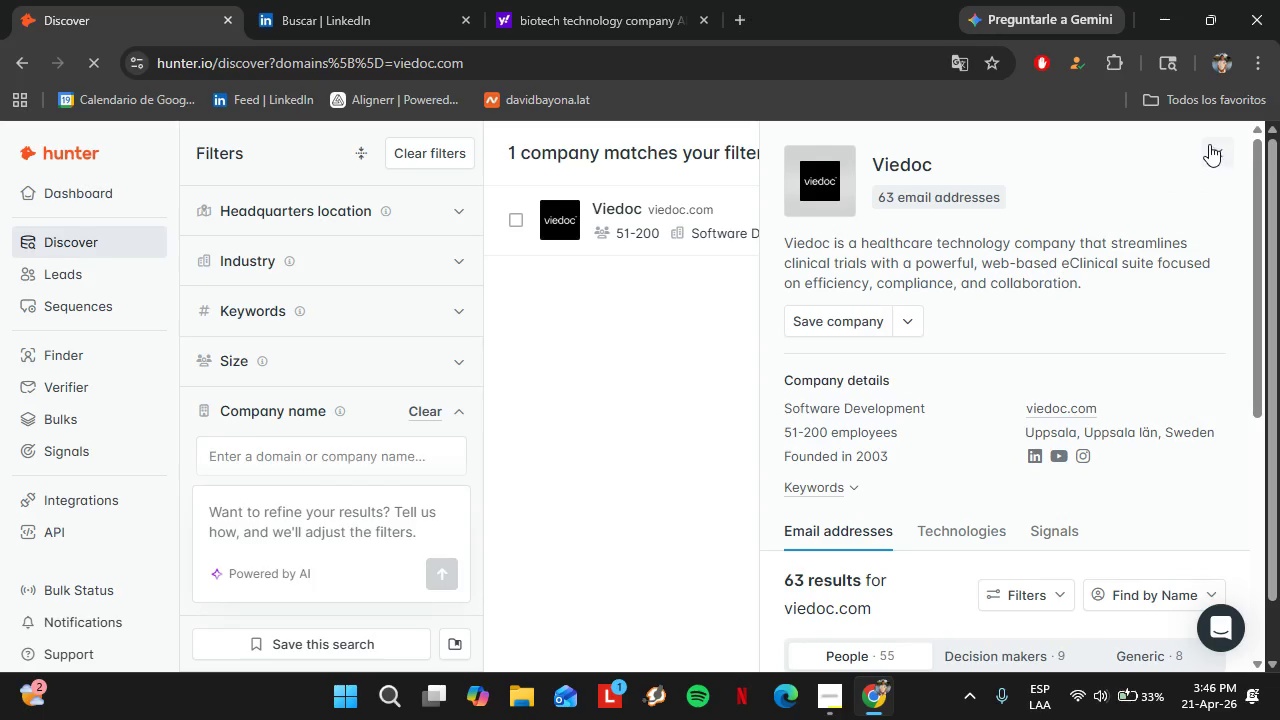 
left_click([1209, 144])
 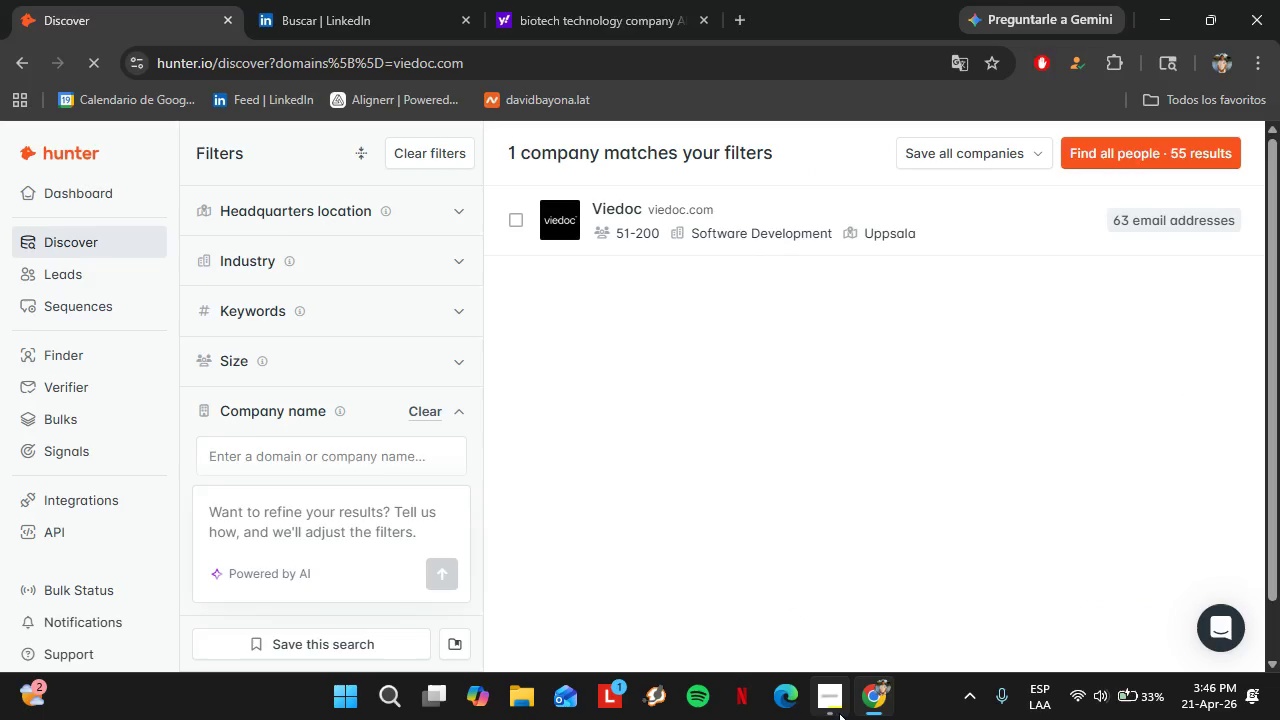 
scroll: coordinate [1209, 144], scroll_direction: up, amount: 1.0
 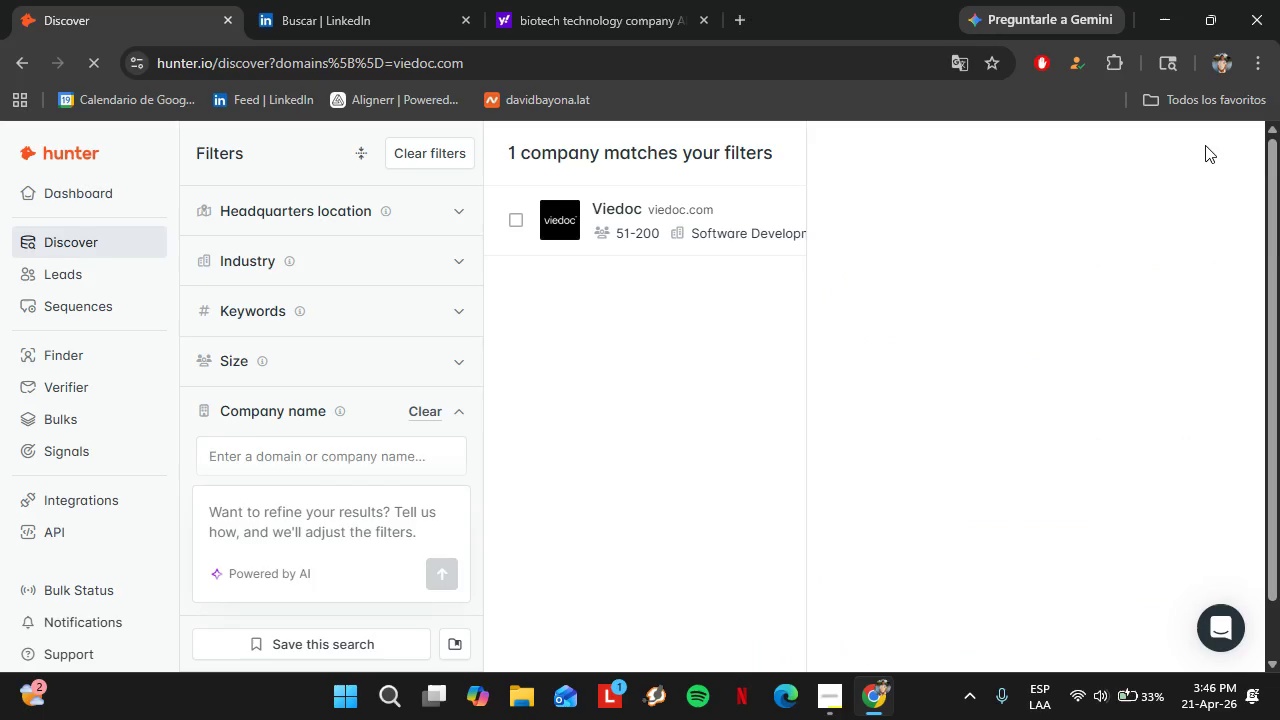 
left_click([839, 713])